 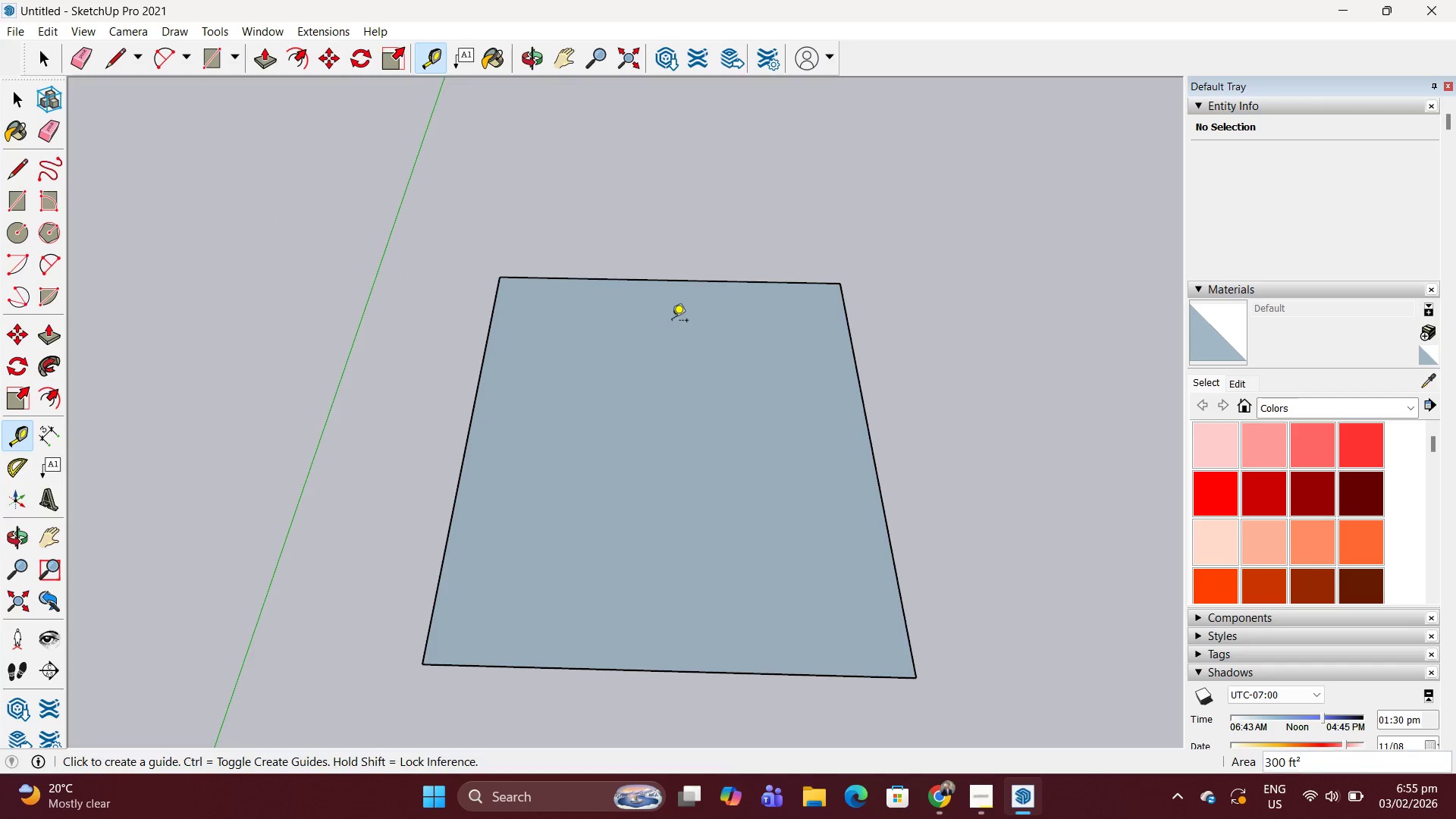 
key(Space)
 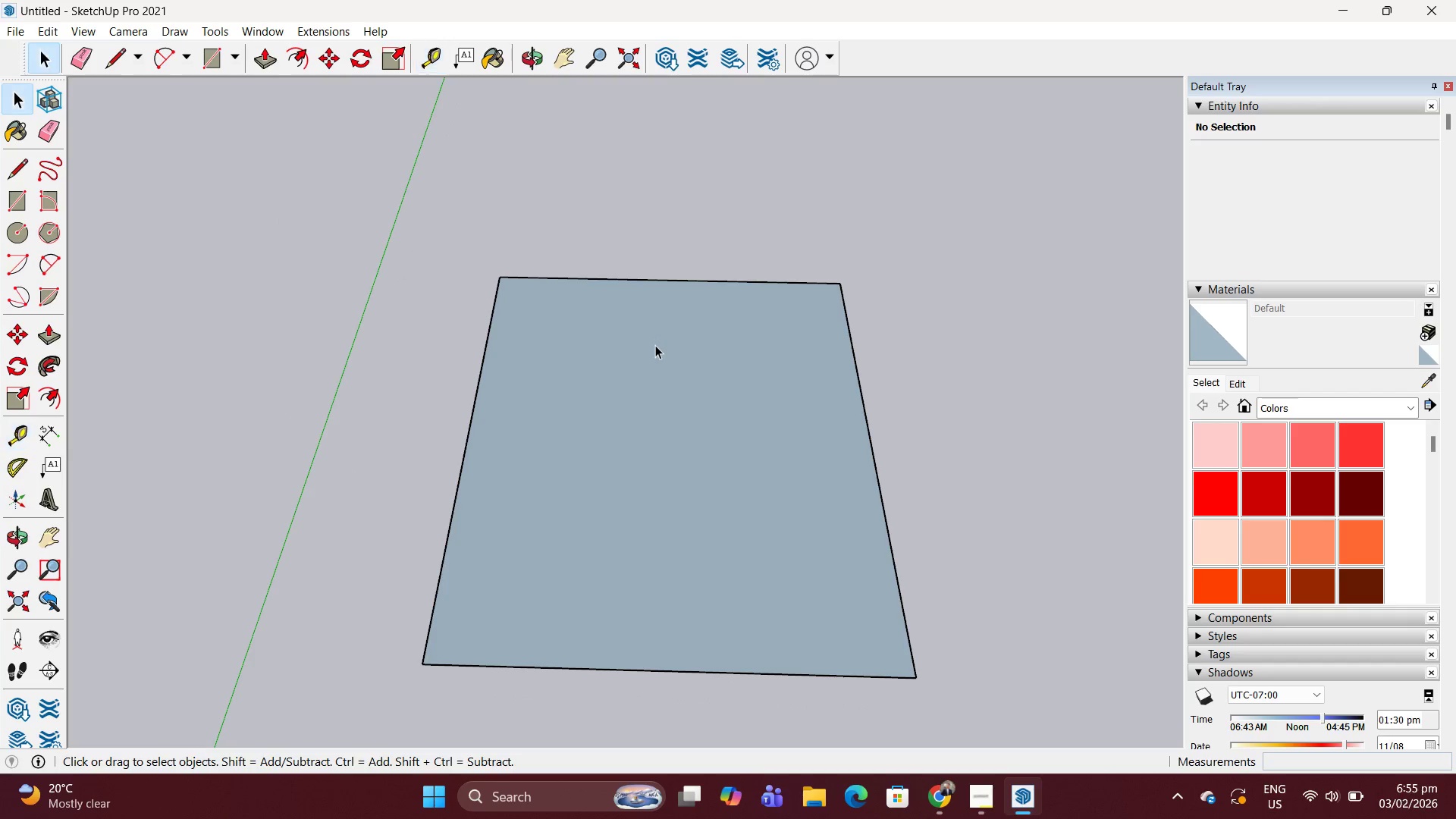 
scroll: coordinate [676, 320], scroll_direction: down, amount: 1.0
 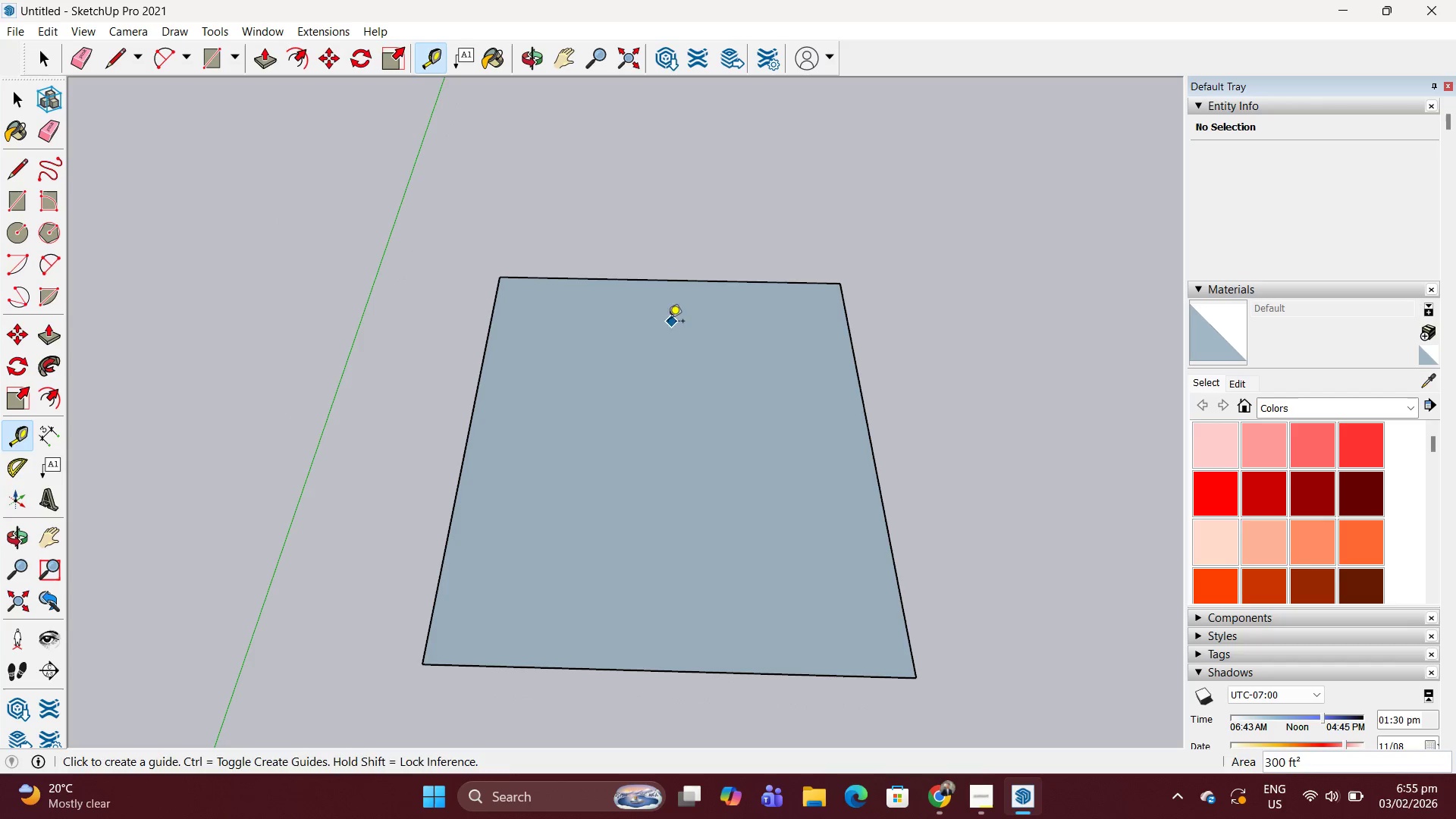 
left_click([655, 345])
 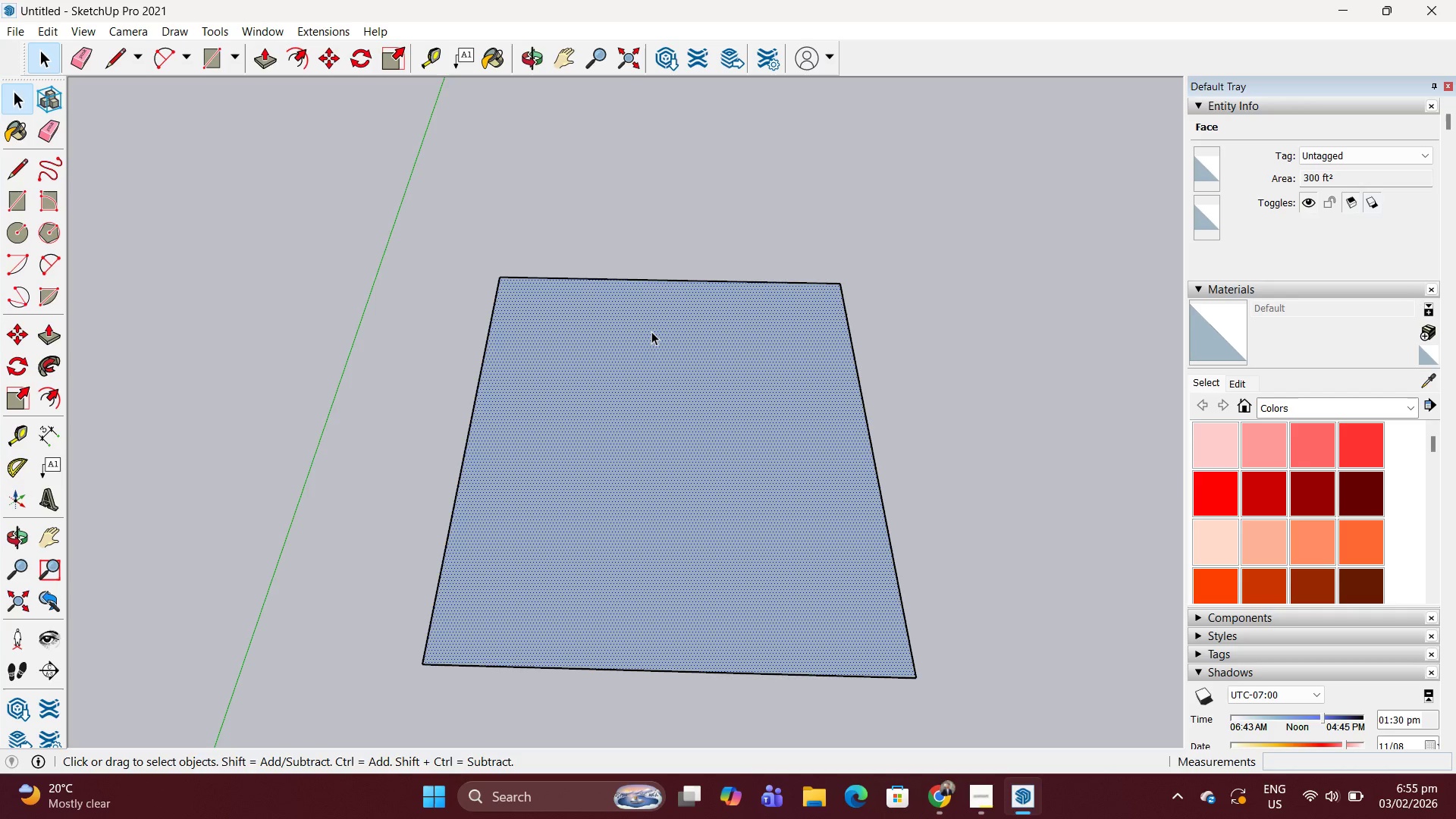 
double_click([651, 331])
 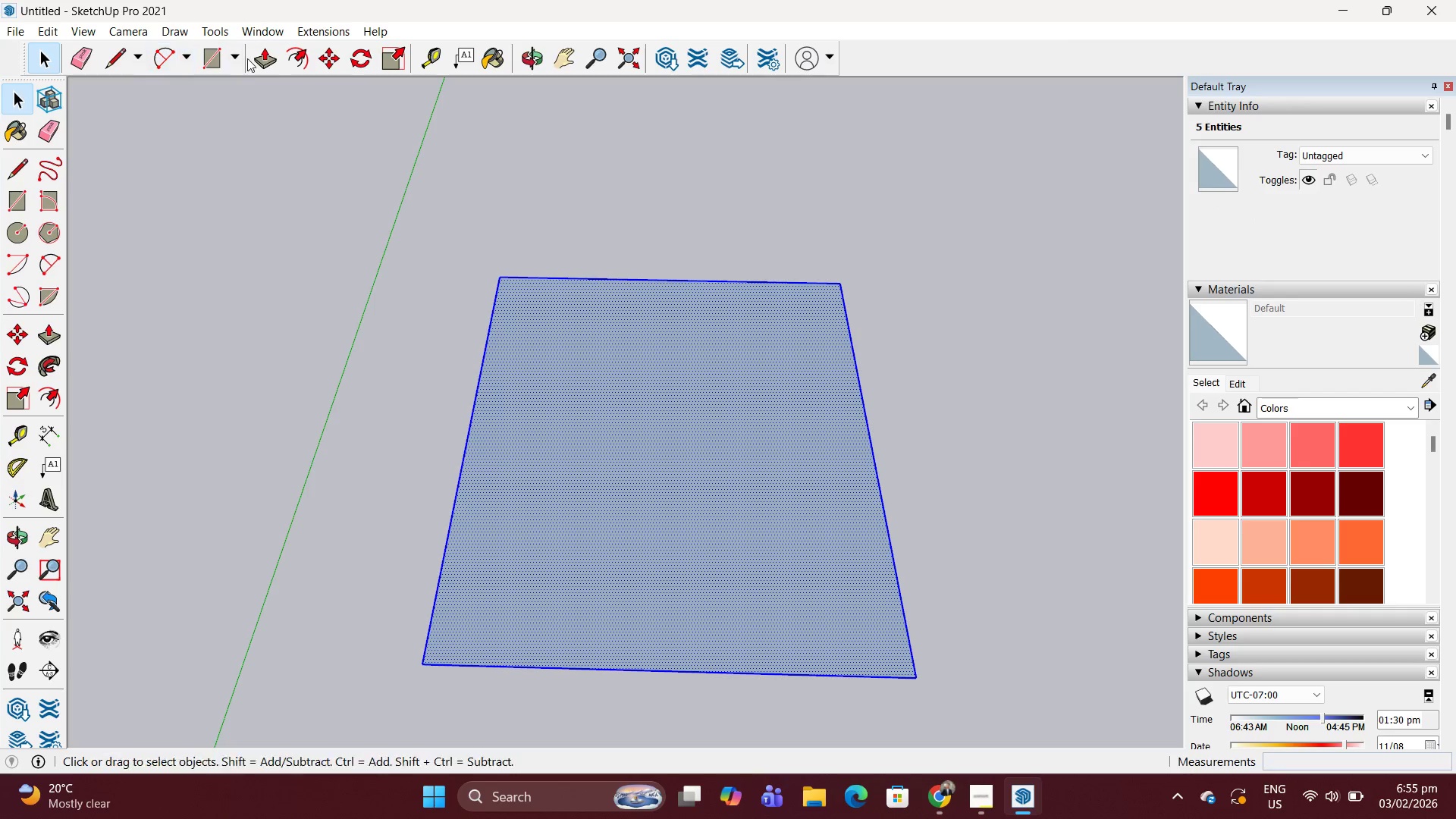 
left_click([308, 58])
 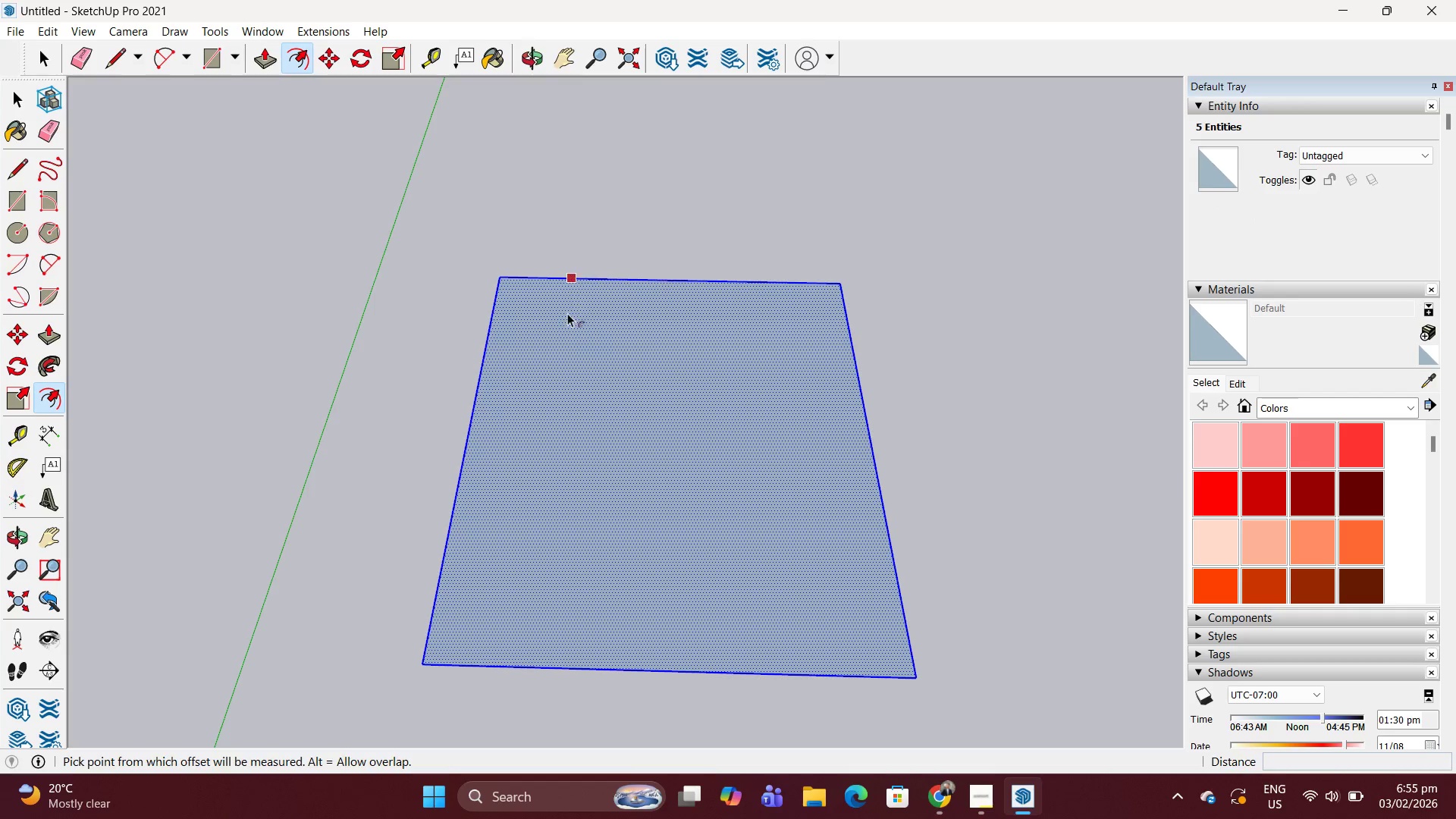 
left_click([547, 297])
 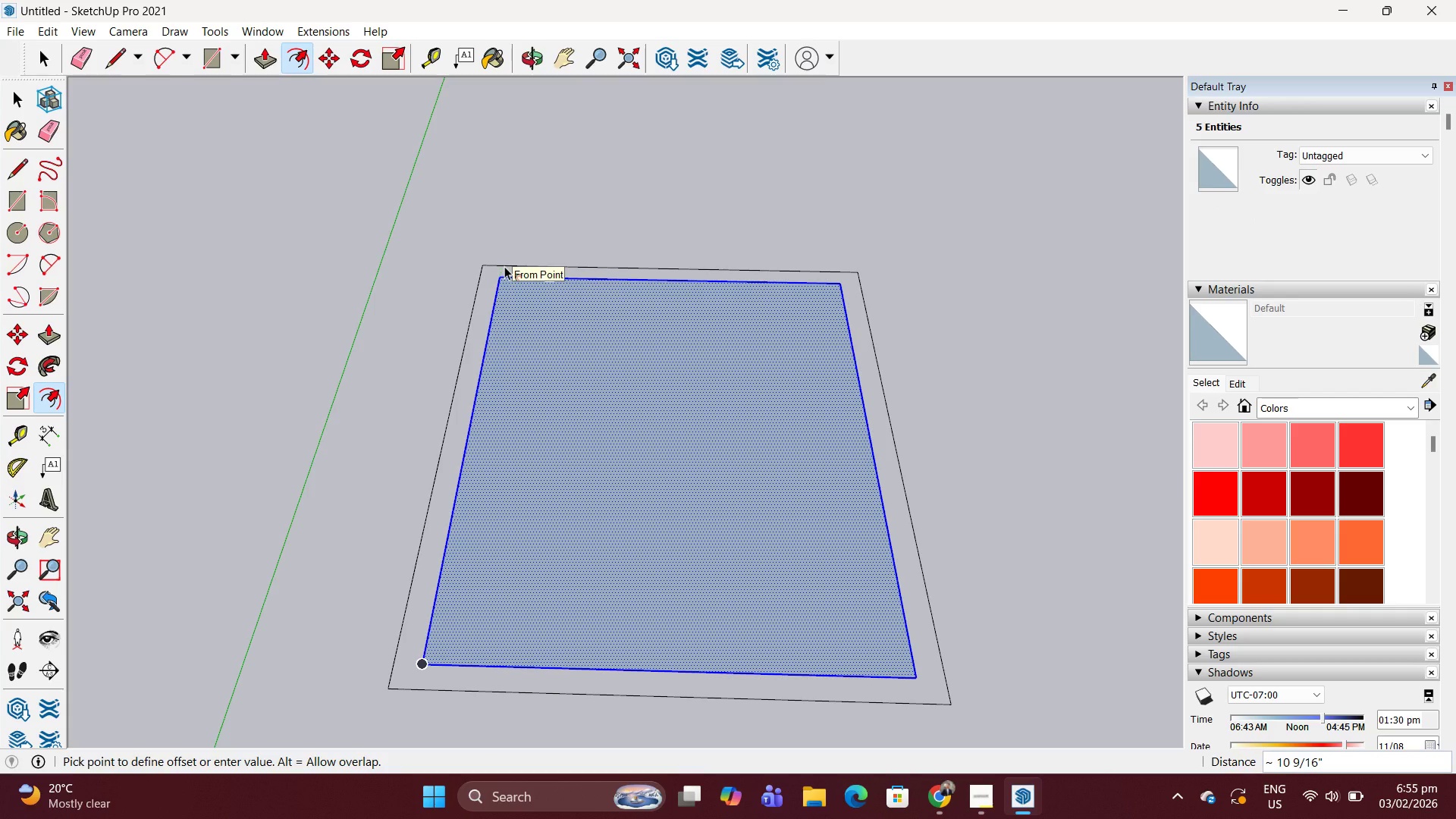 
type(150)
 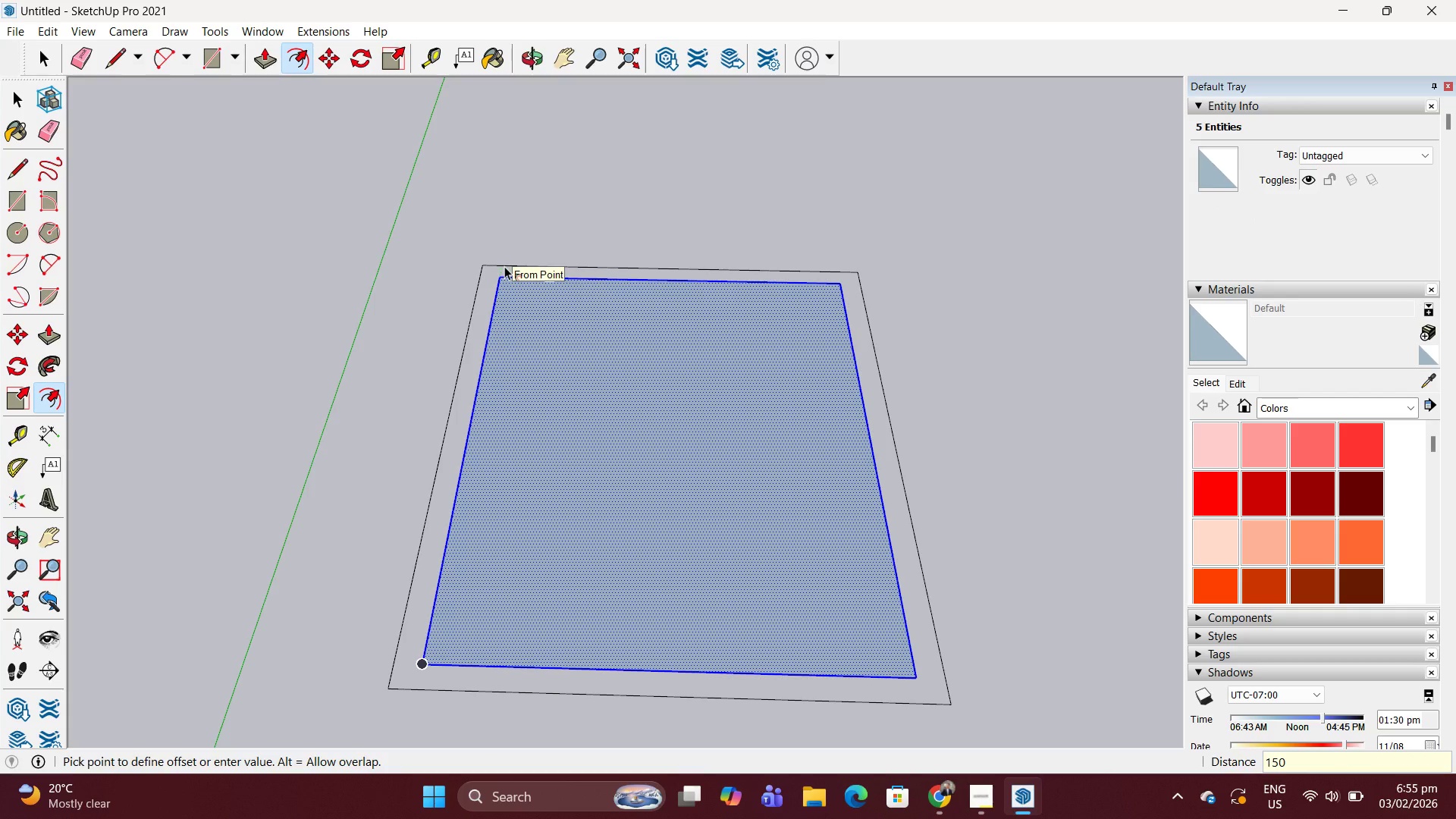 
key(Enter)
 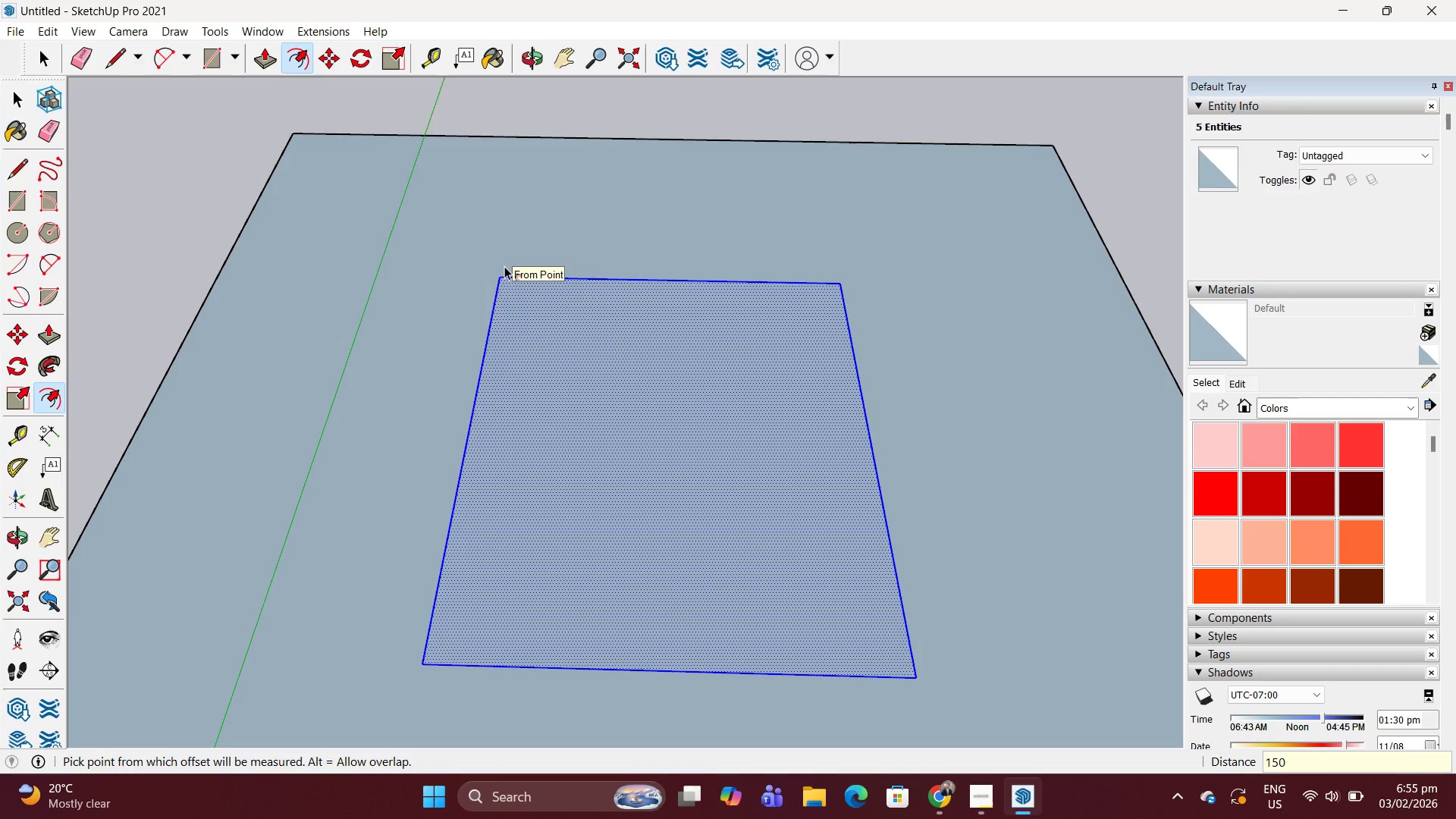 
key(Control+Z)
 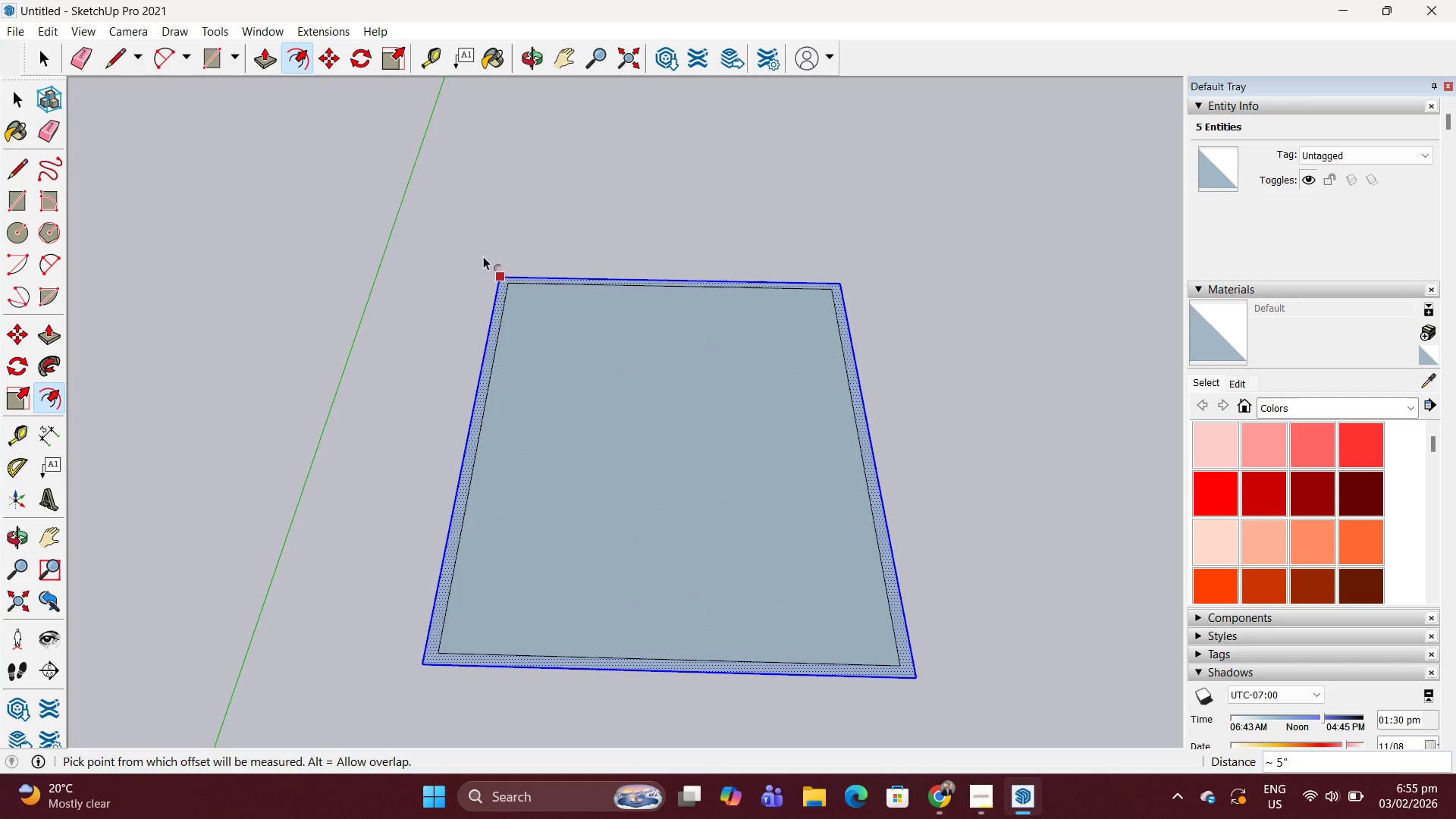 
key(Control+Z)
 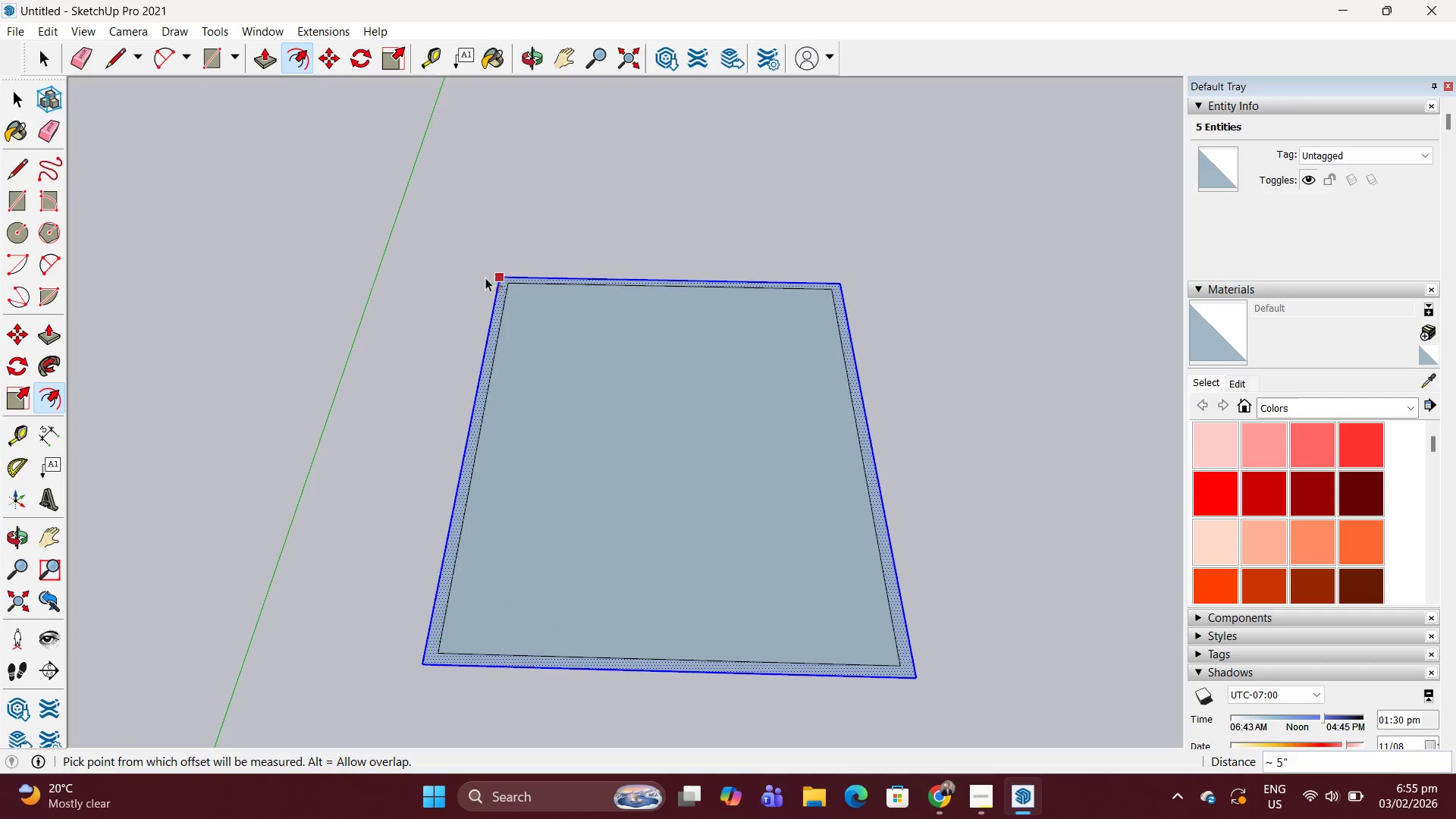 
key(Control+Z)
 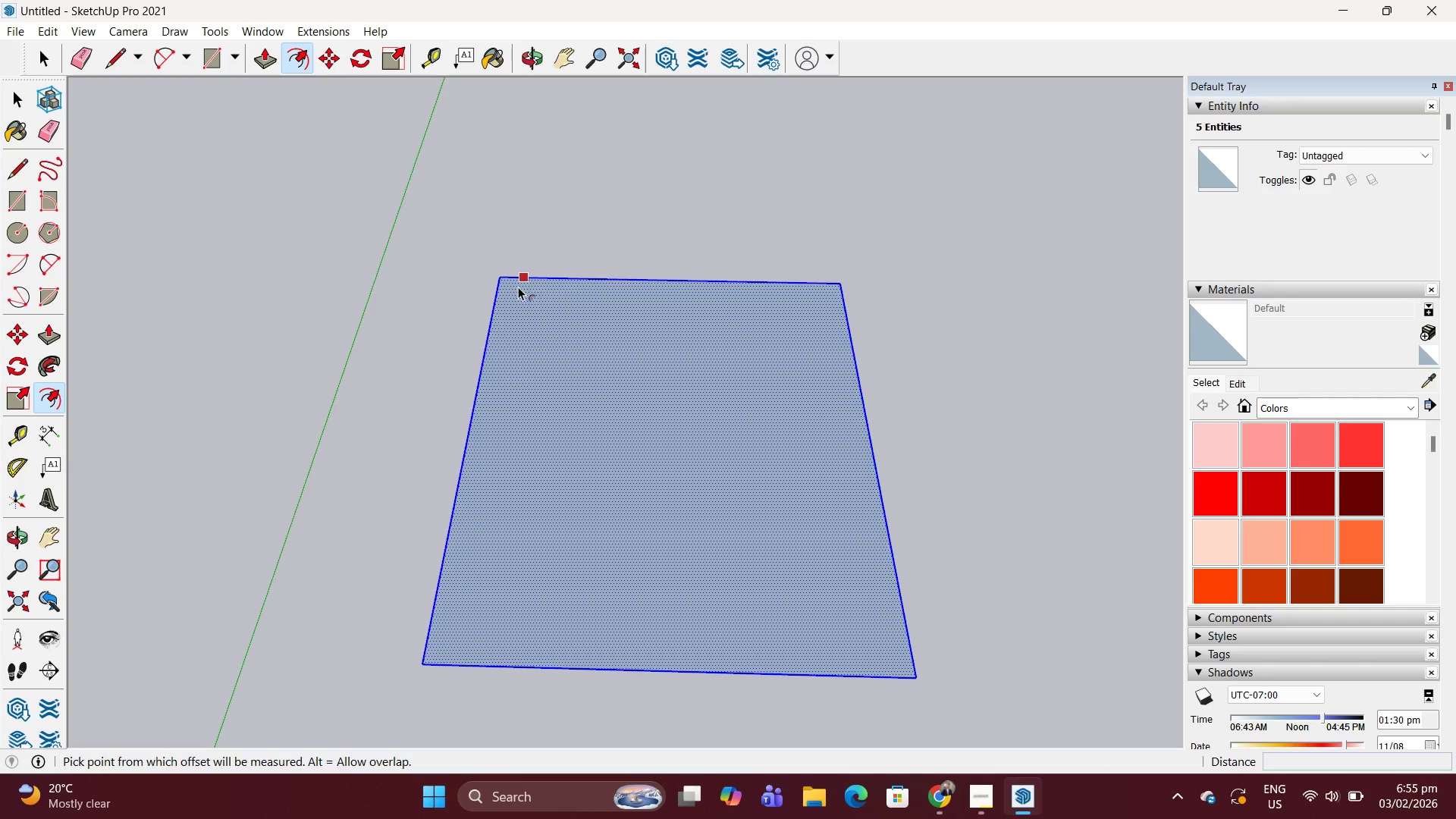 
left_click([518, 286])
 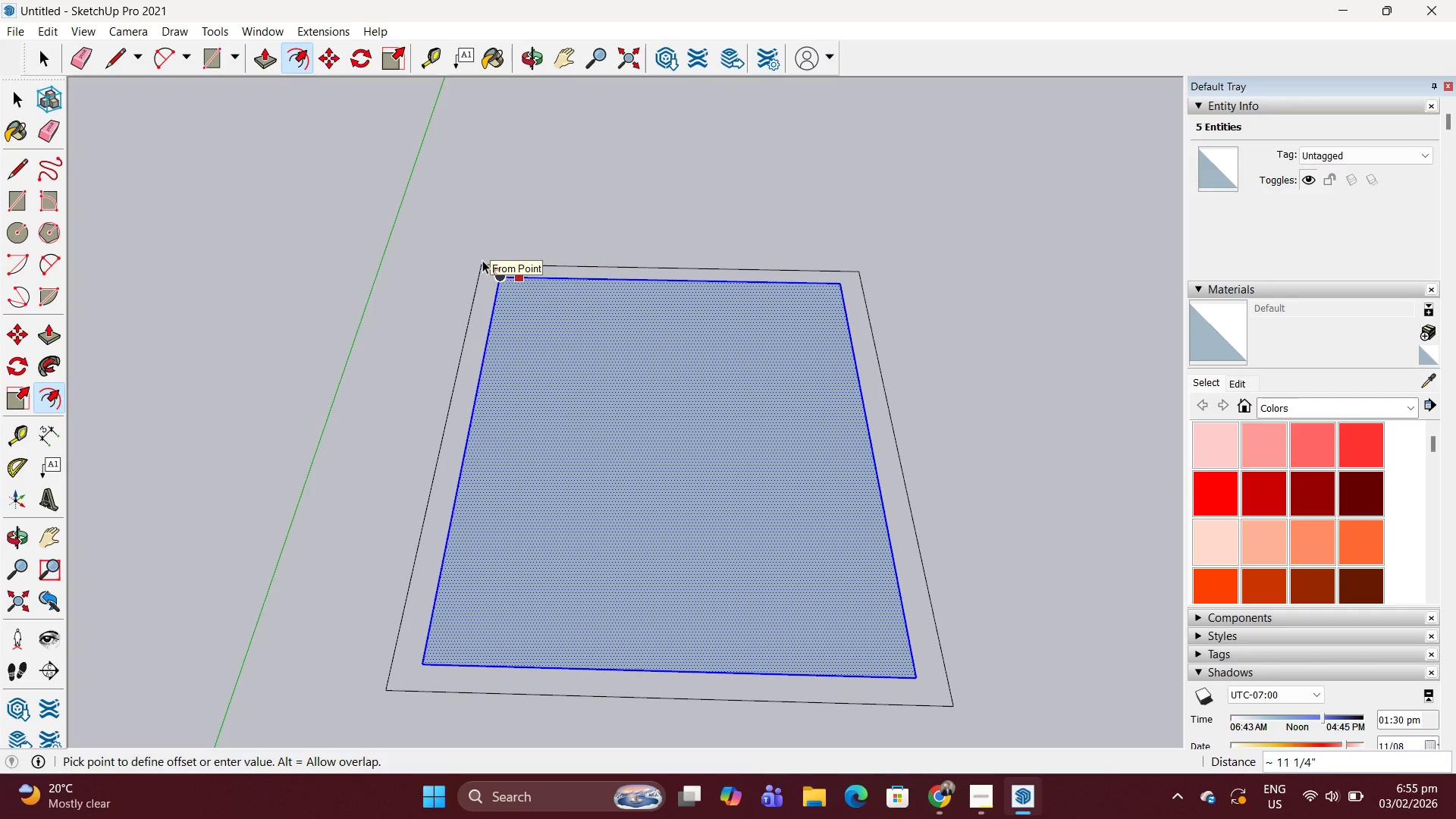 
key(6)
 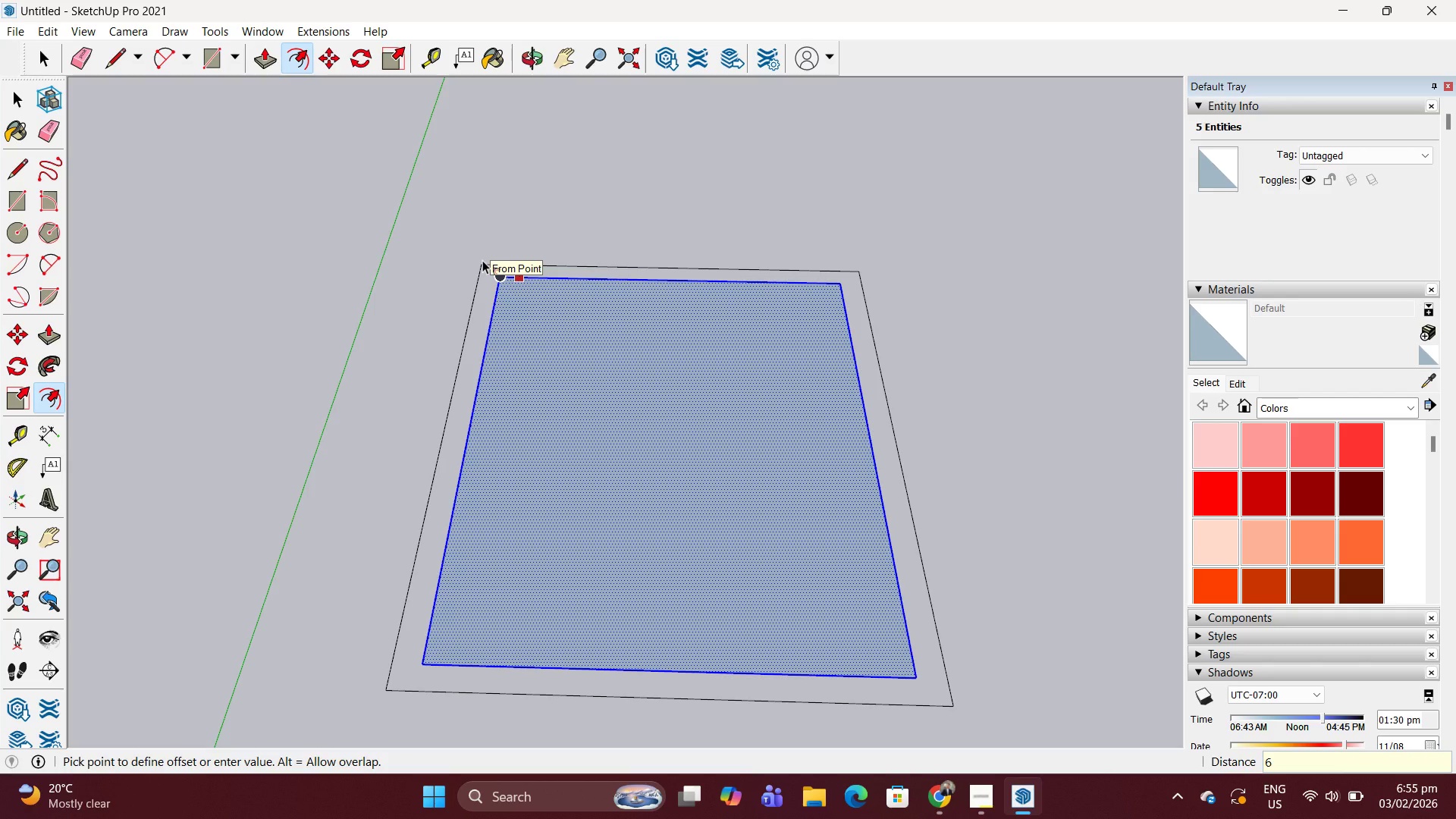 
key(Enter)
 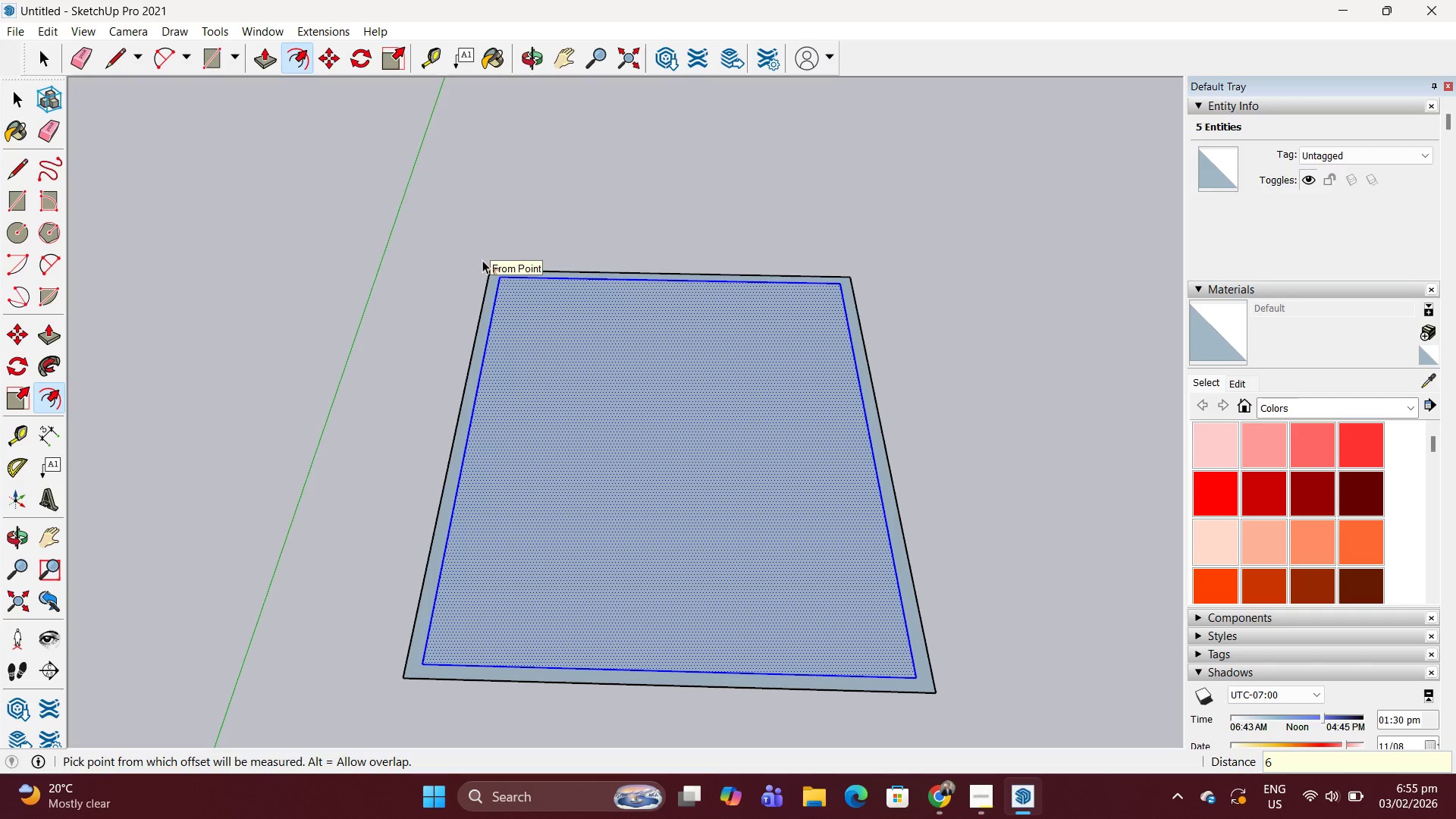 
key(P)
 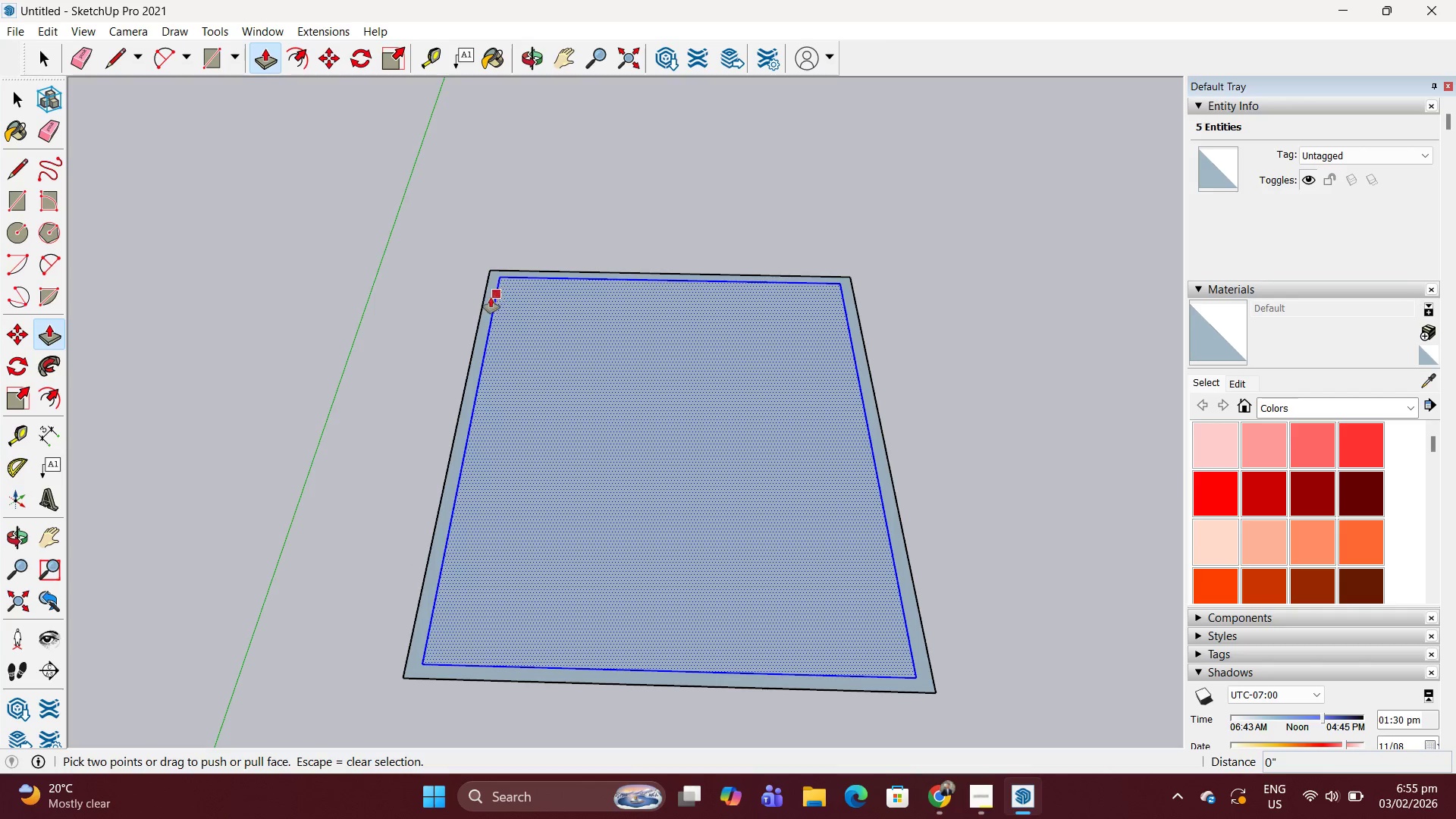 
key(Space)
 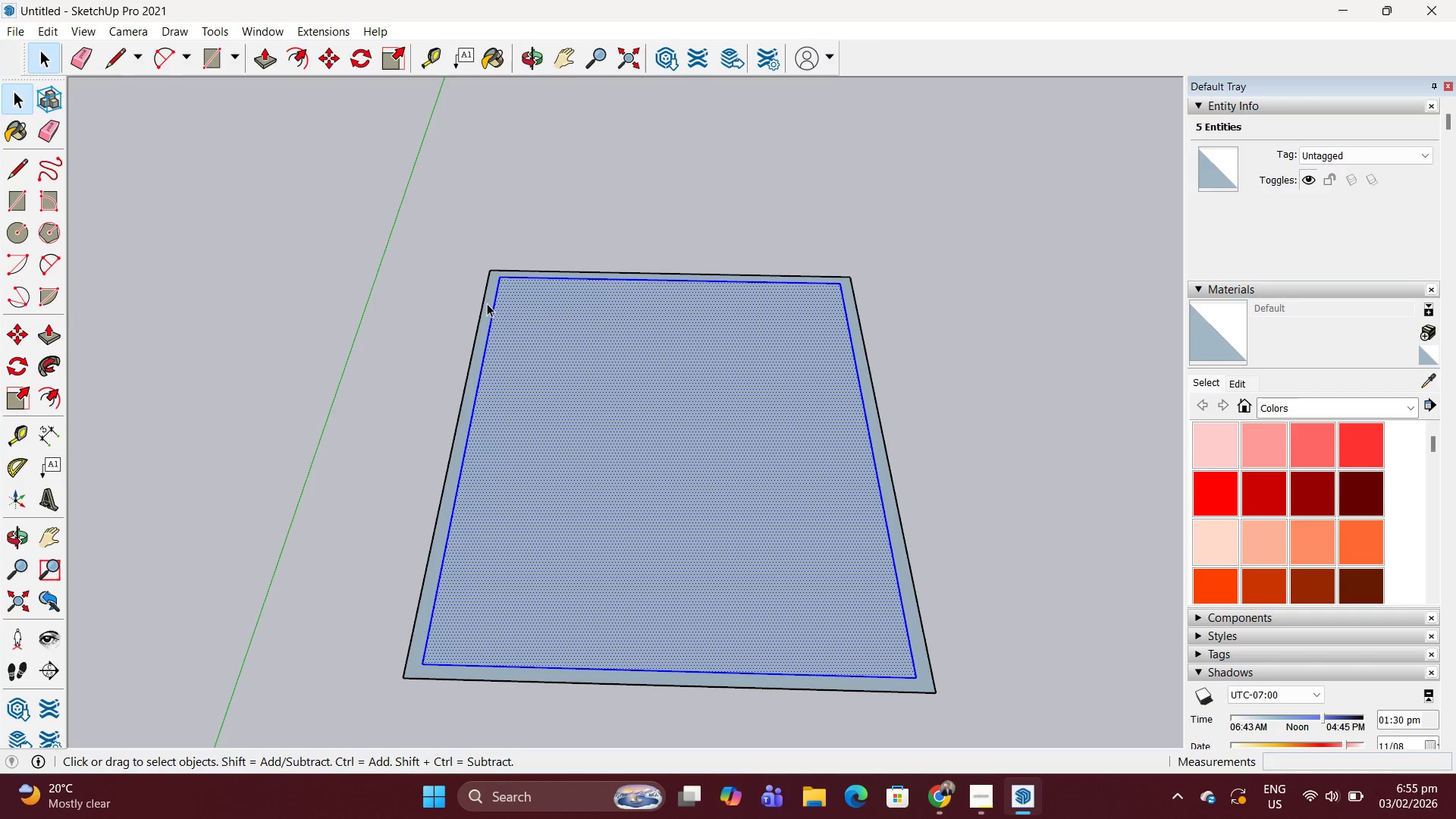 
left_click([487, 303])
 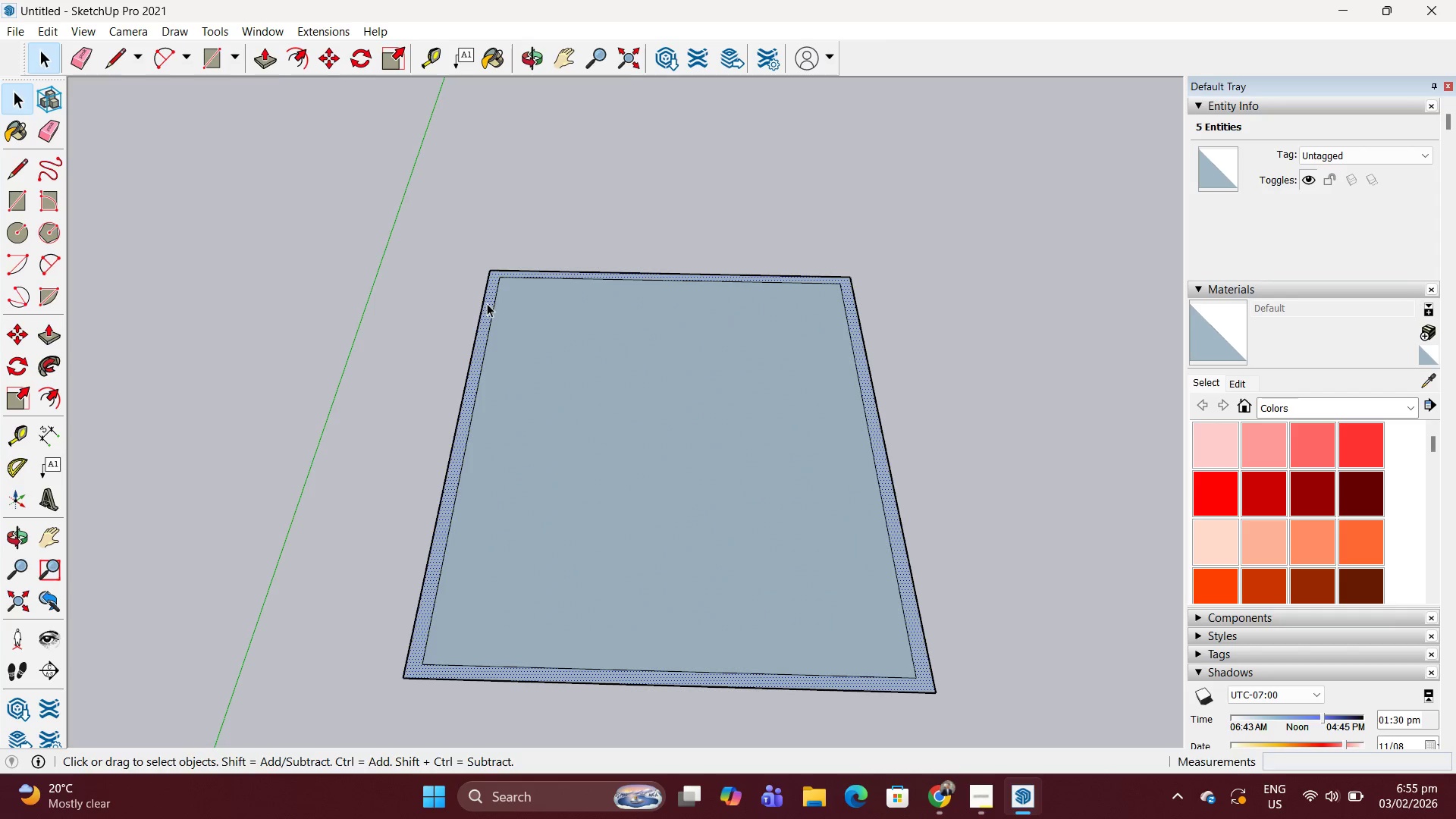 
key(P)
 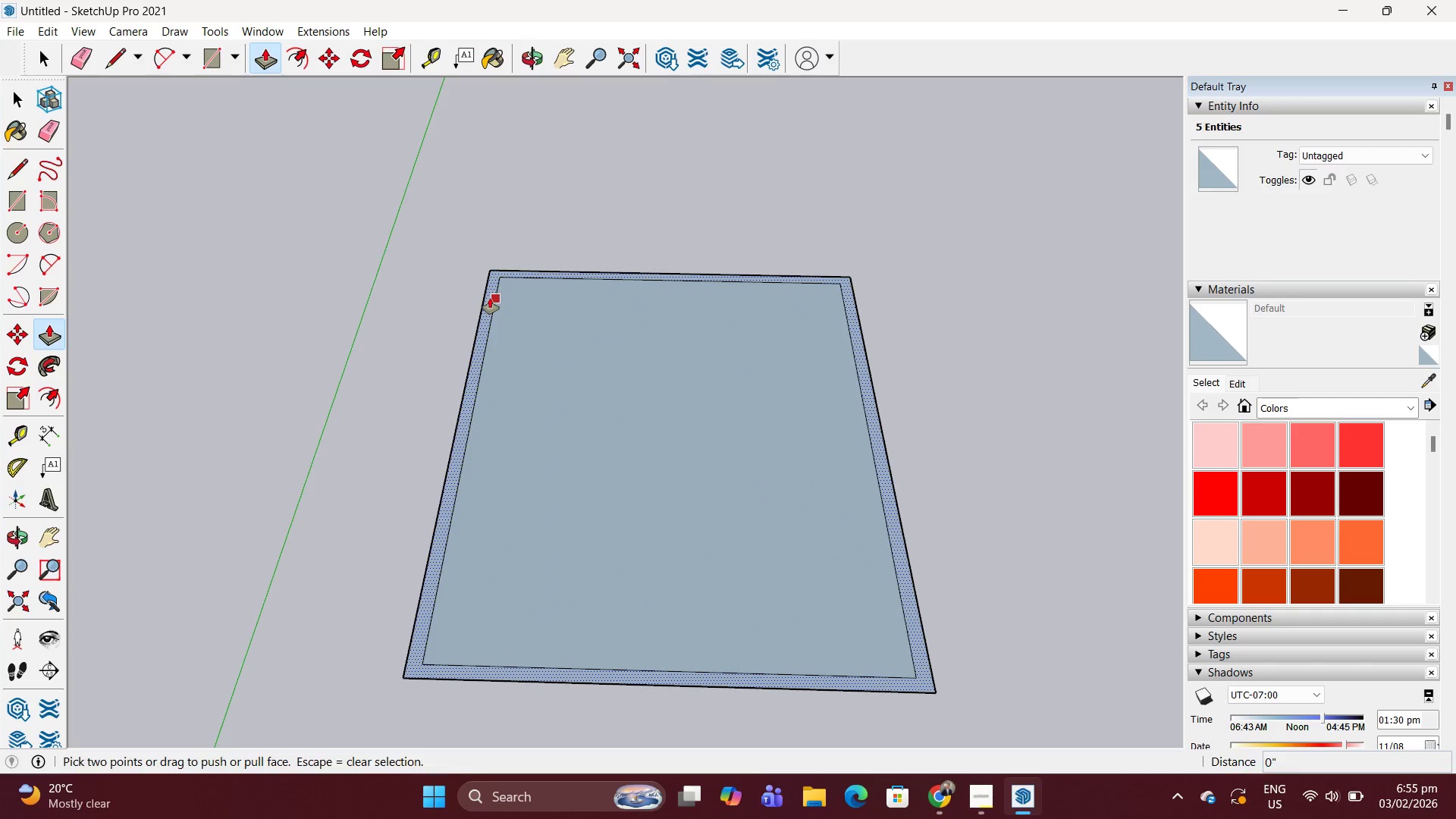 
left_click([490, 298])
 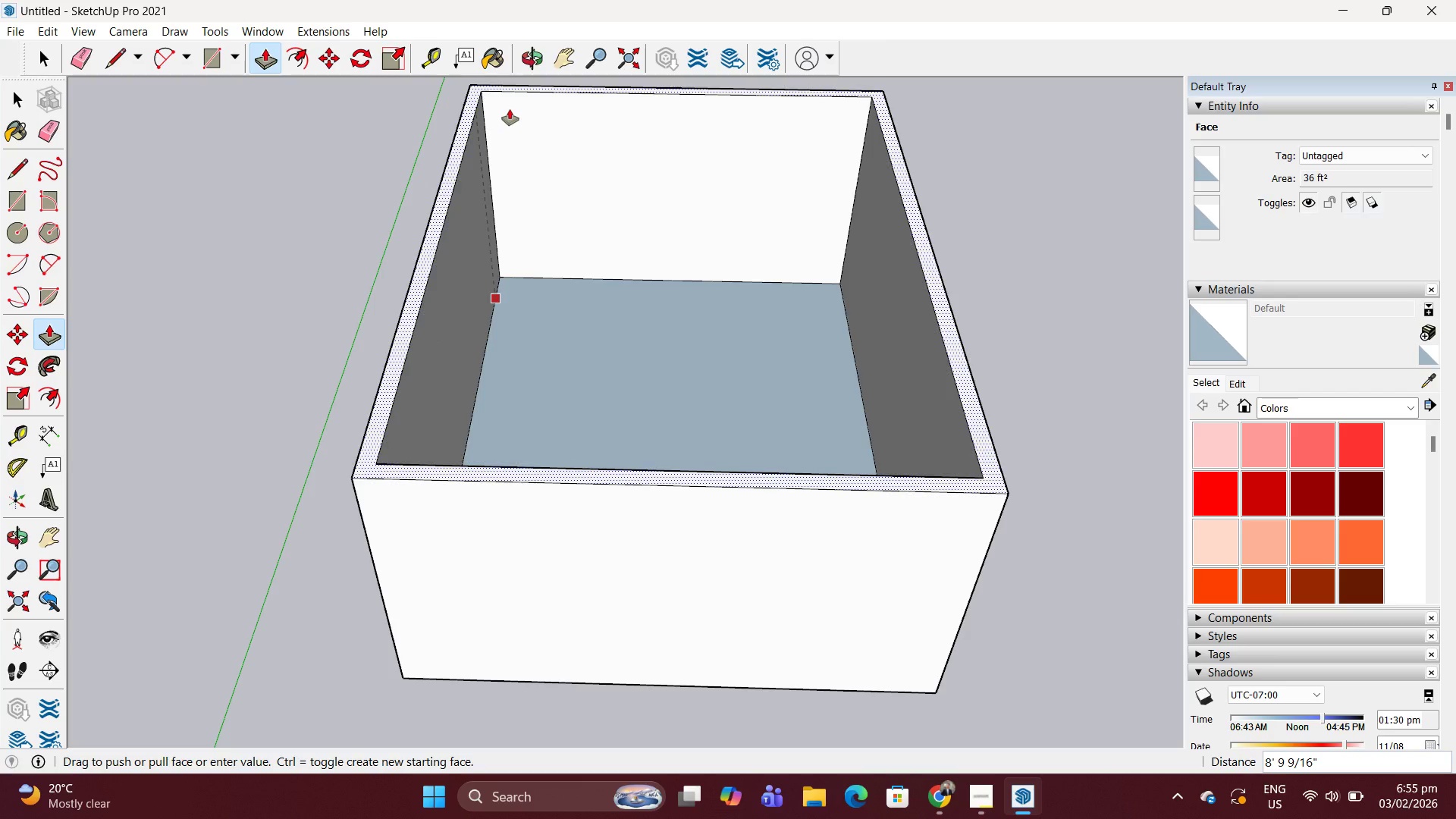 
wait(7.23)
 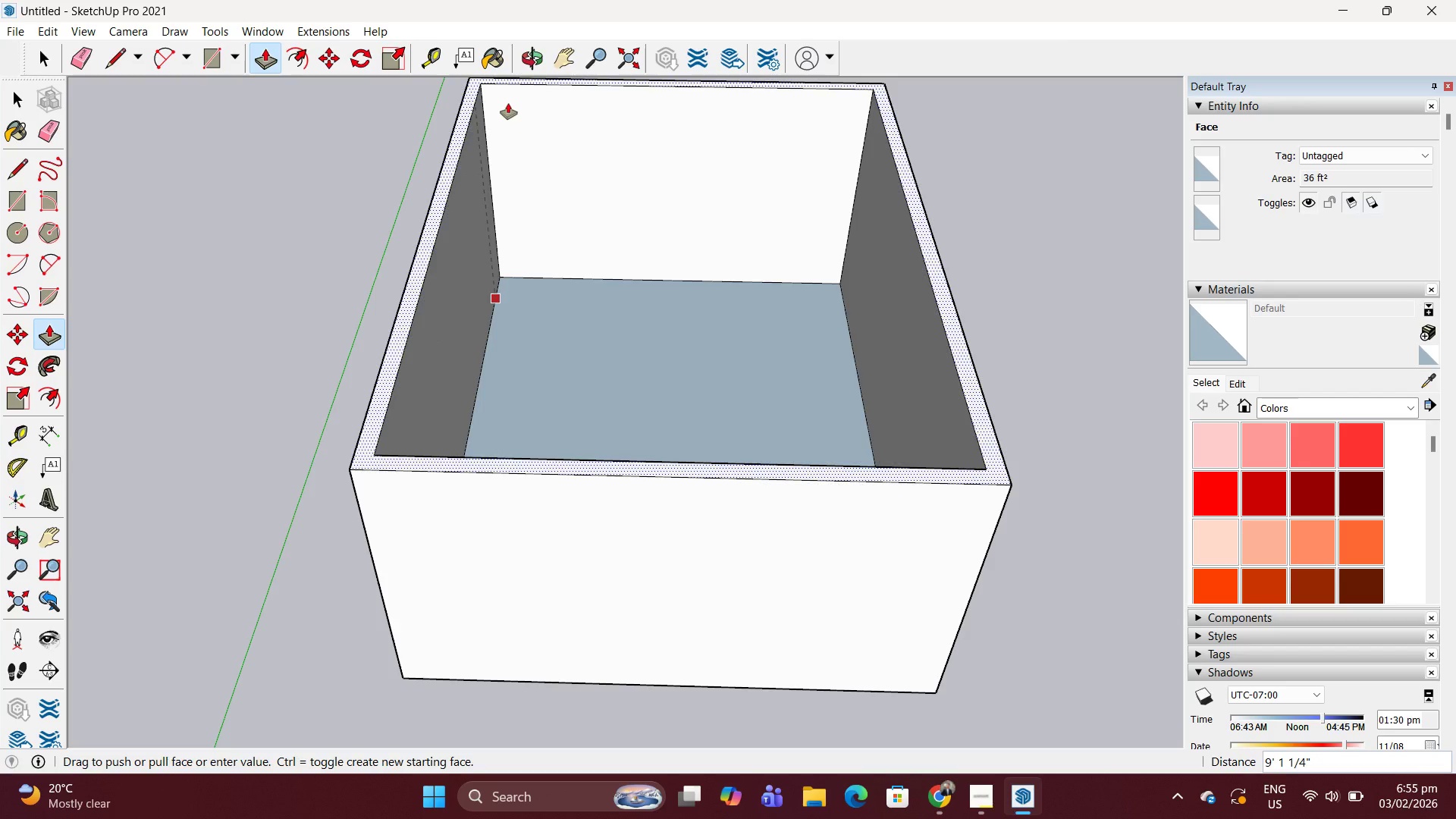 
type(208)
key(Backspace)
key(Backspace)
key(Backspace)
type(108)
 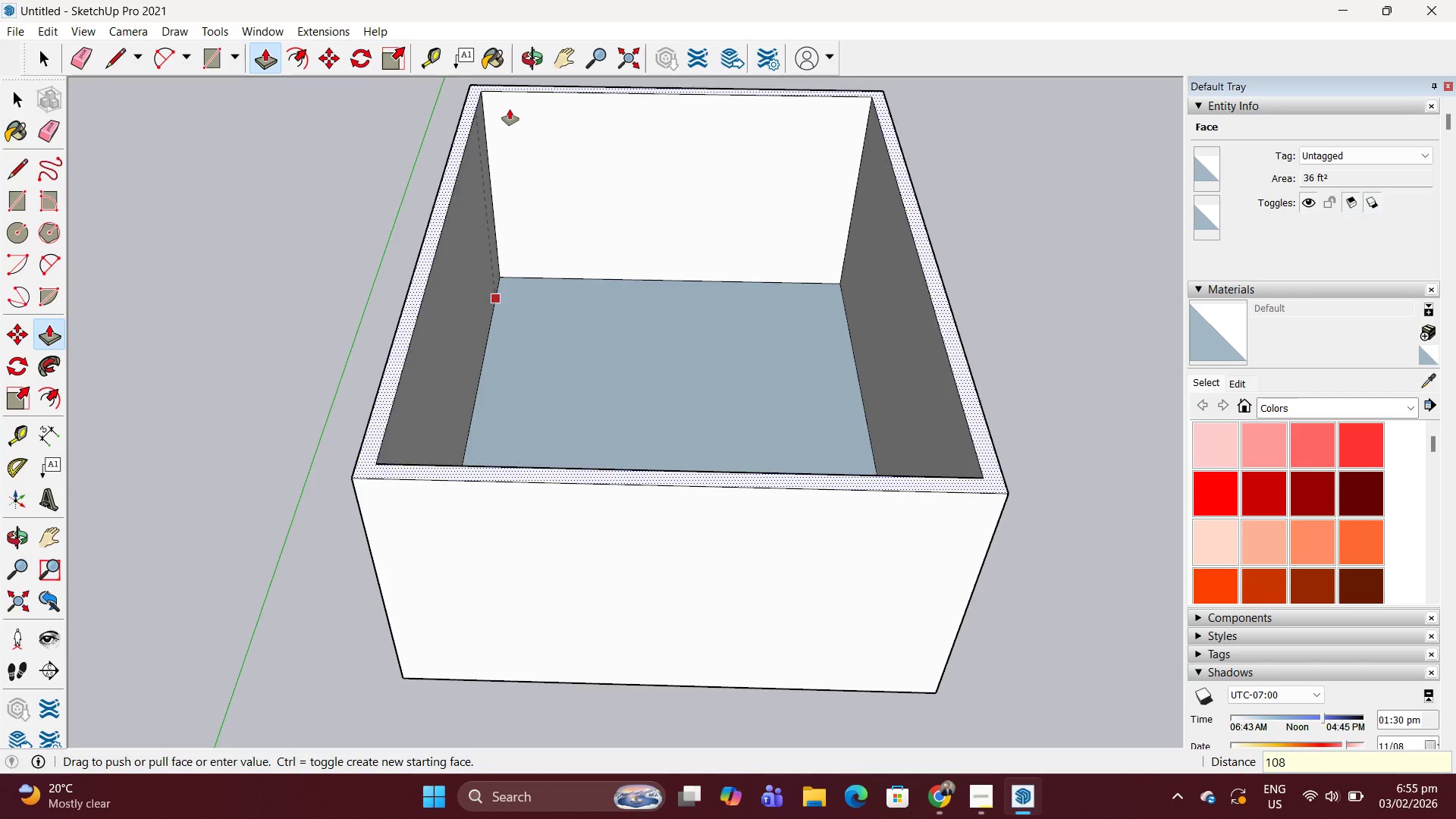 
key(Enter)
 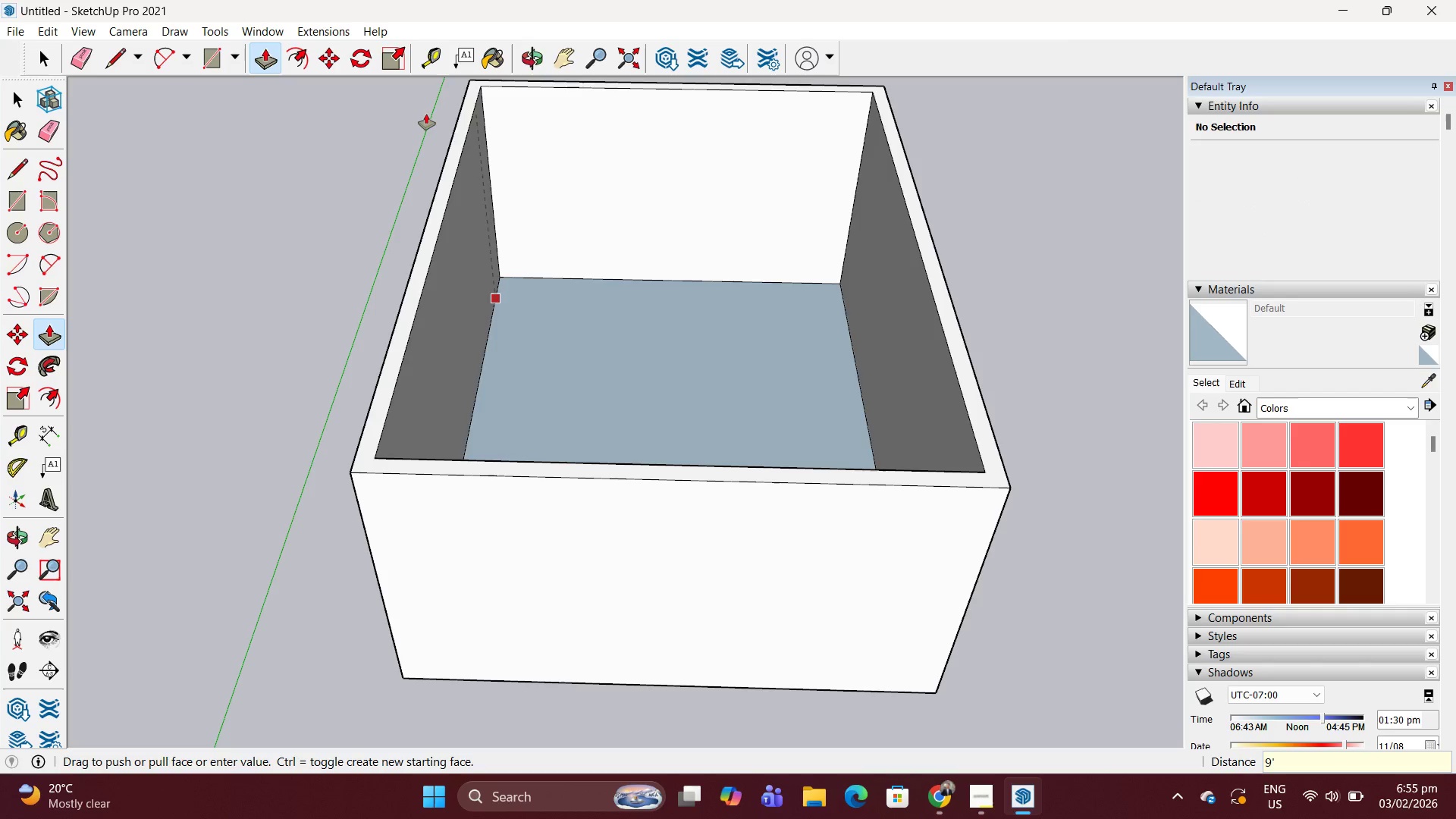 
scroll: coordinate [633, 243], scroll_direction: down, amount: 1.0
 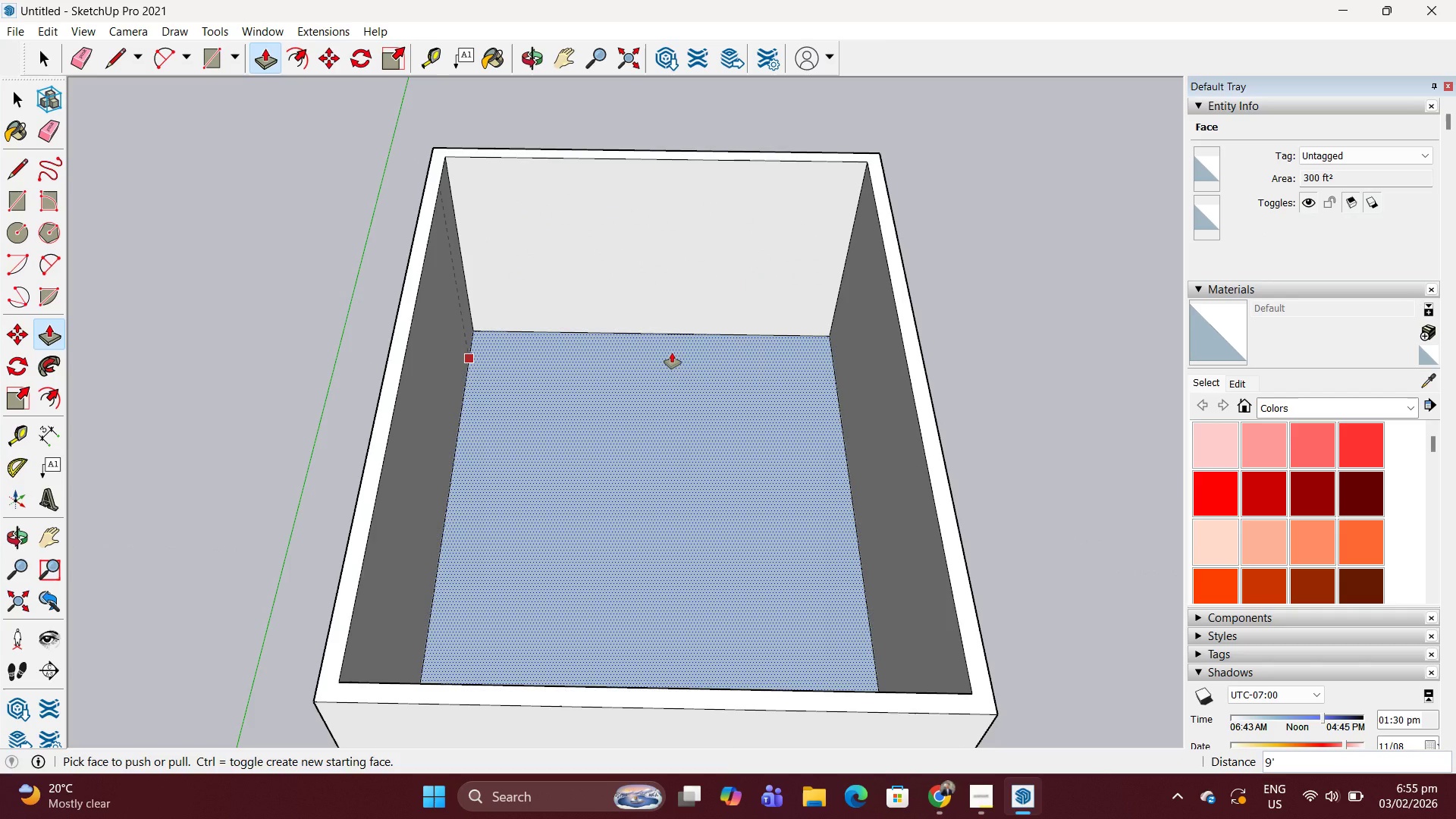 
key(Escape)
 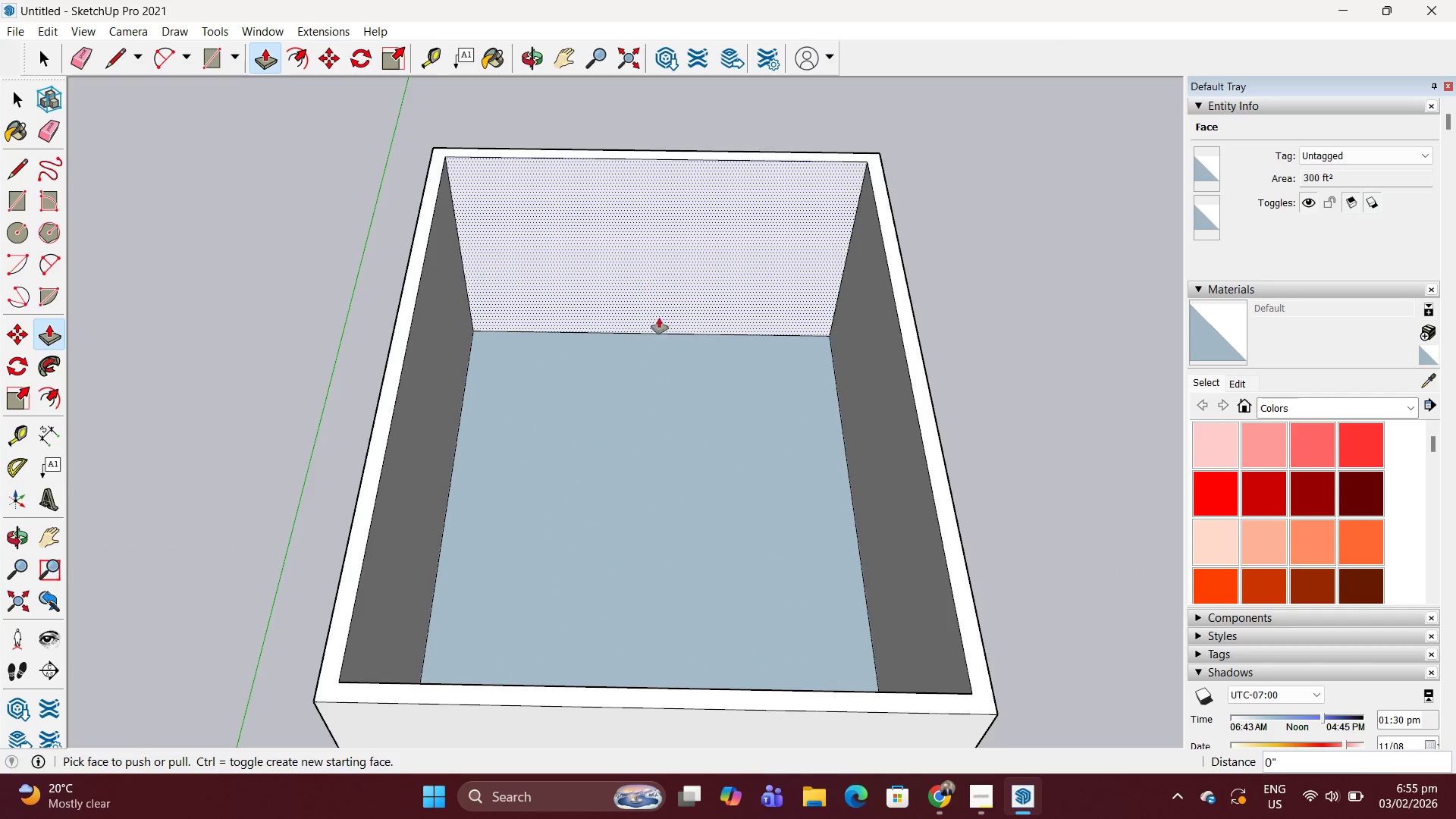 
scroll: coordinate [662, 344], scroll_direction: down, amount: 10.0
 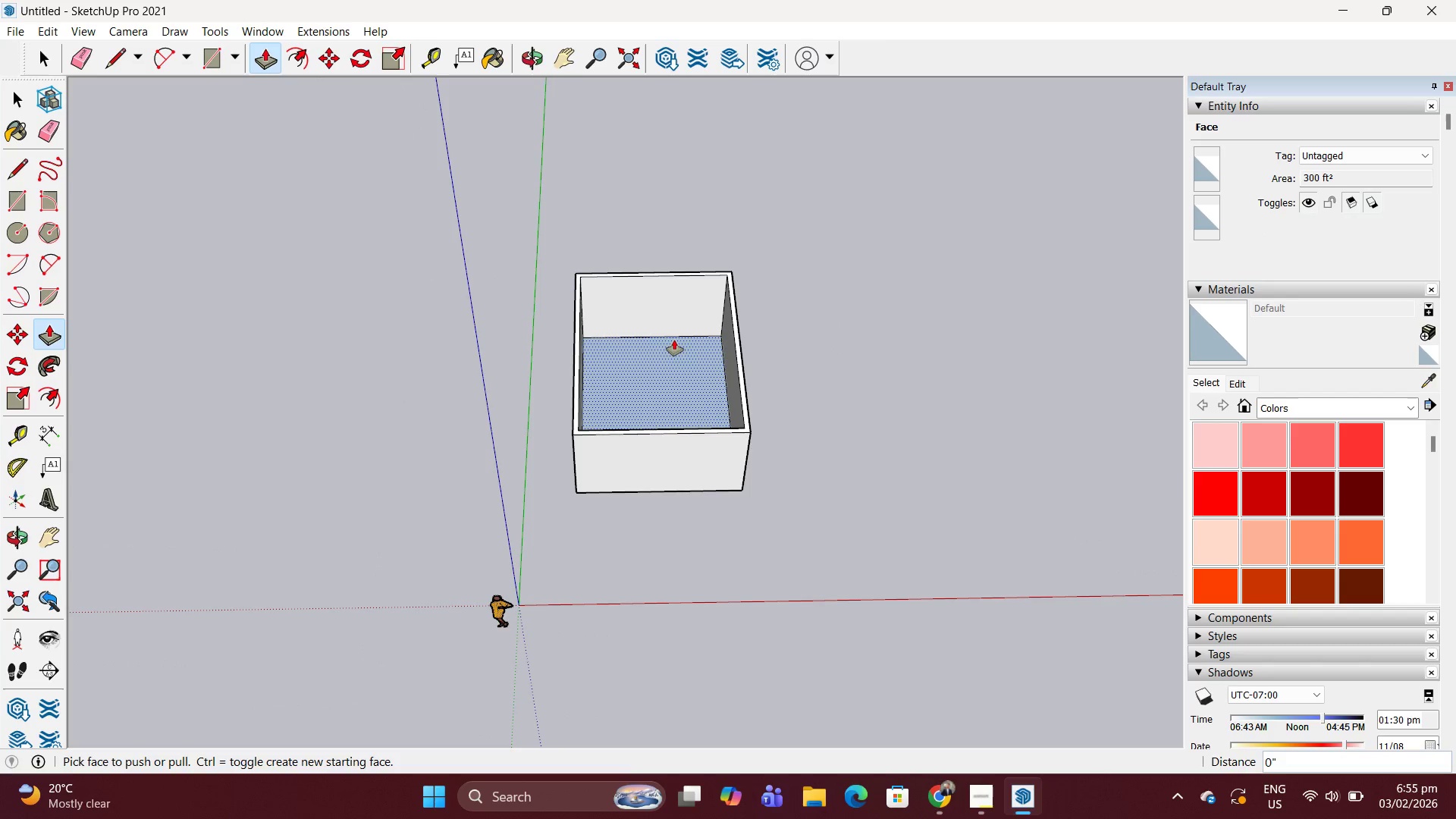 
scroll: coordinate [652, 337], scroll_direction: up, amount: 3.0